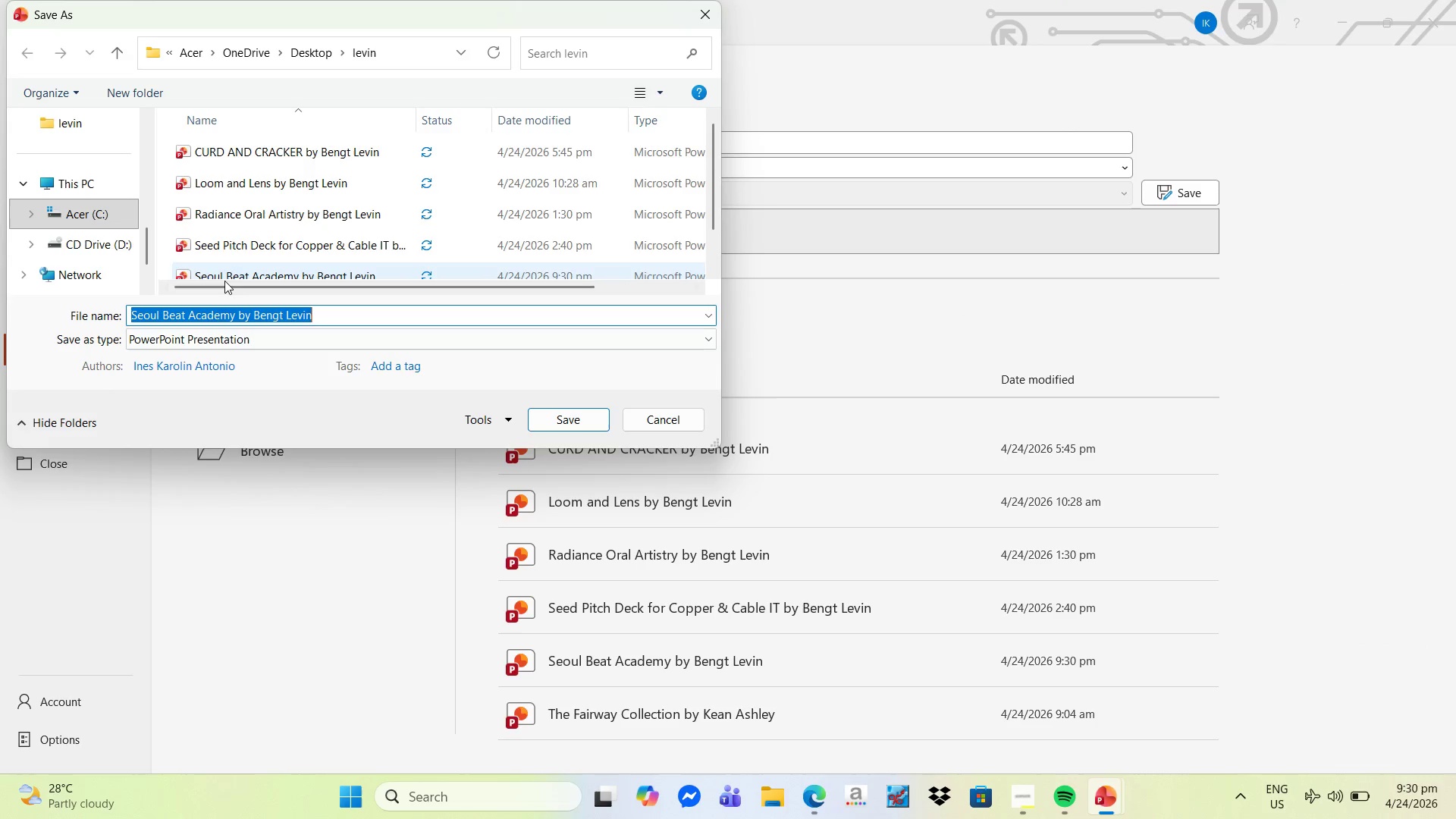 
left_click([265, 340])
 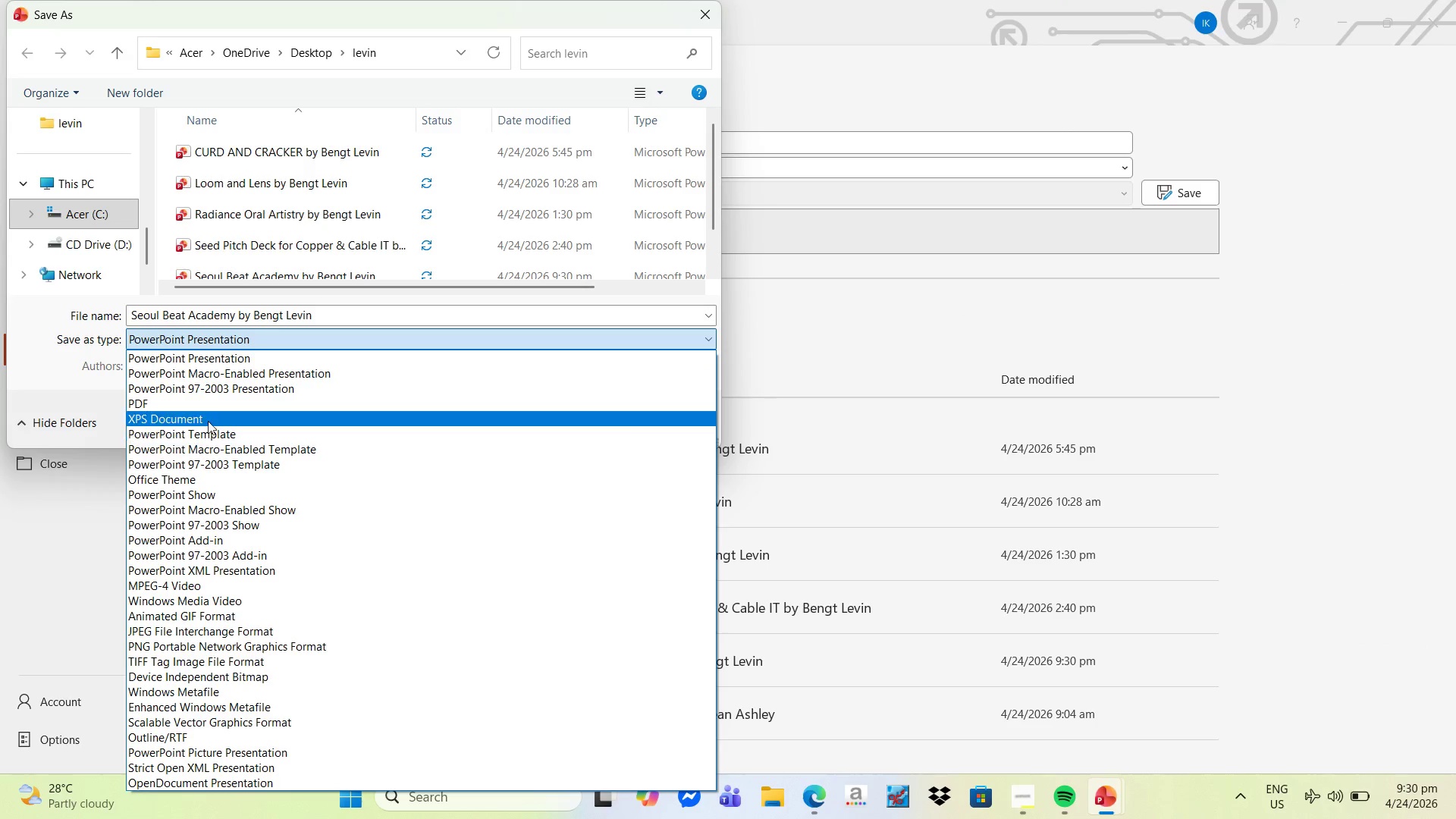 
left_click([215, 406])
 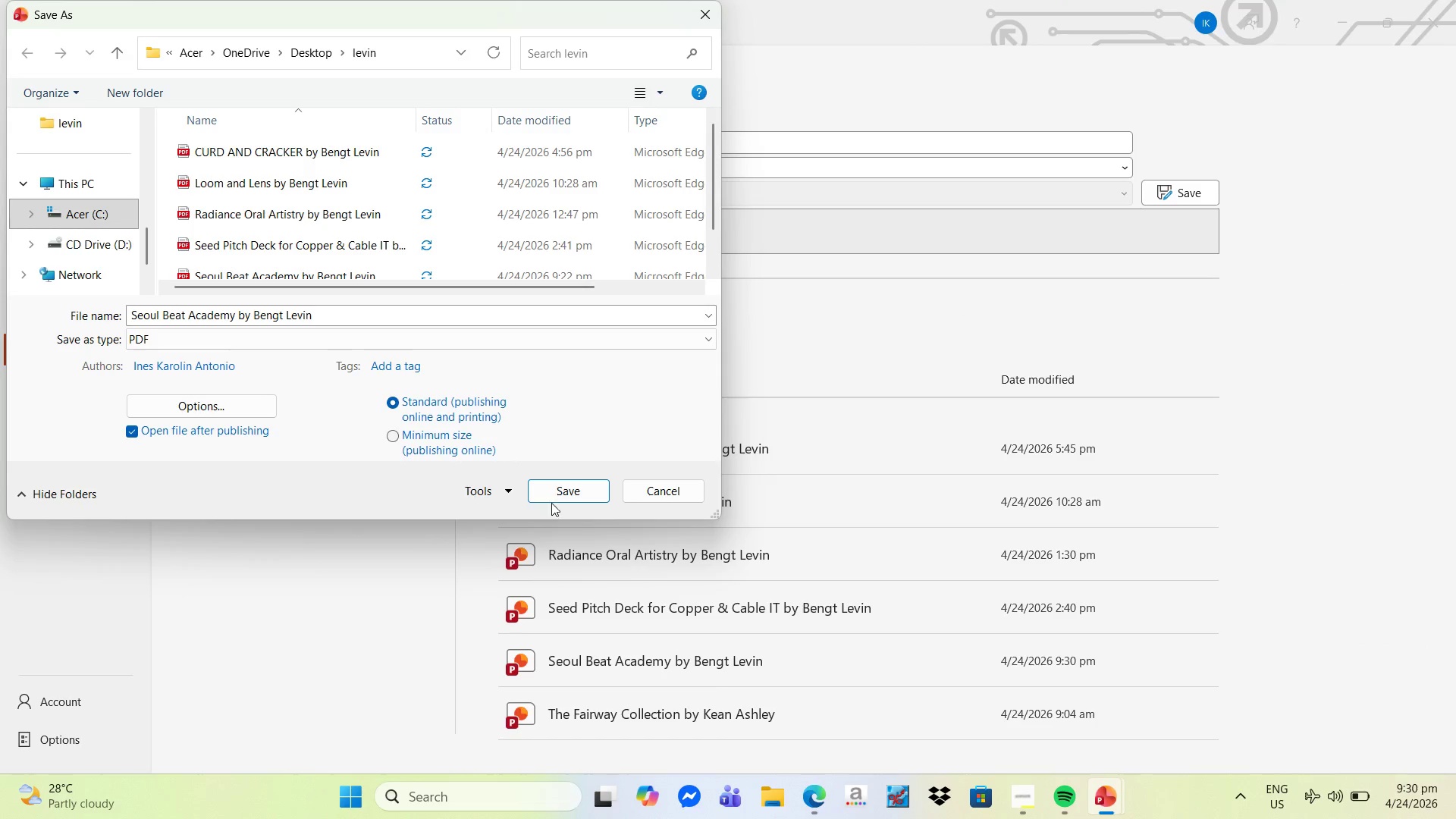 
left_click([557, 495])
 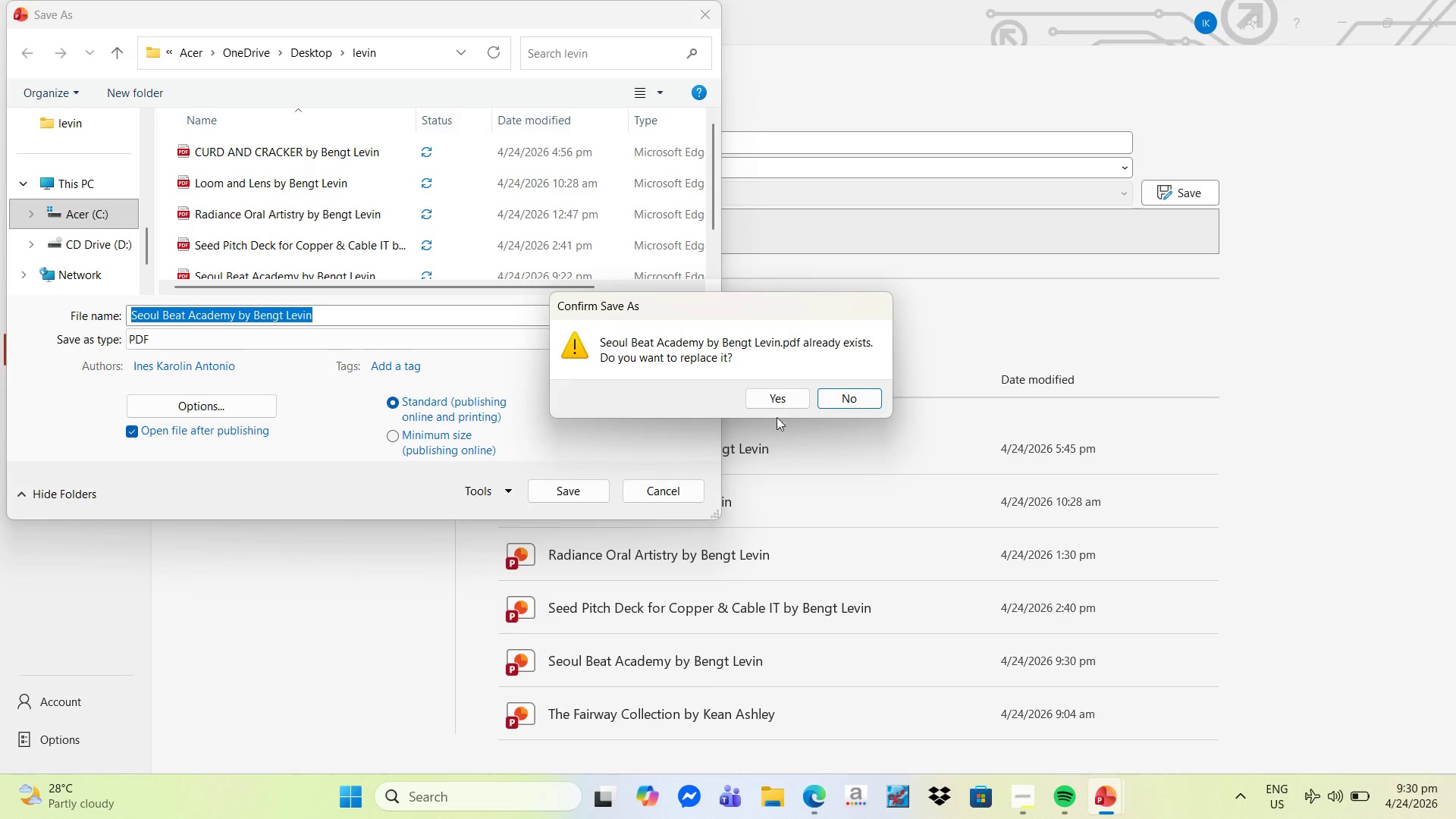 
left_click([774, 393])
 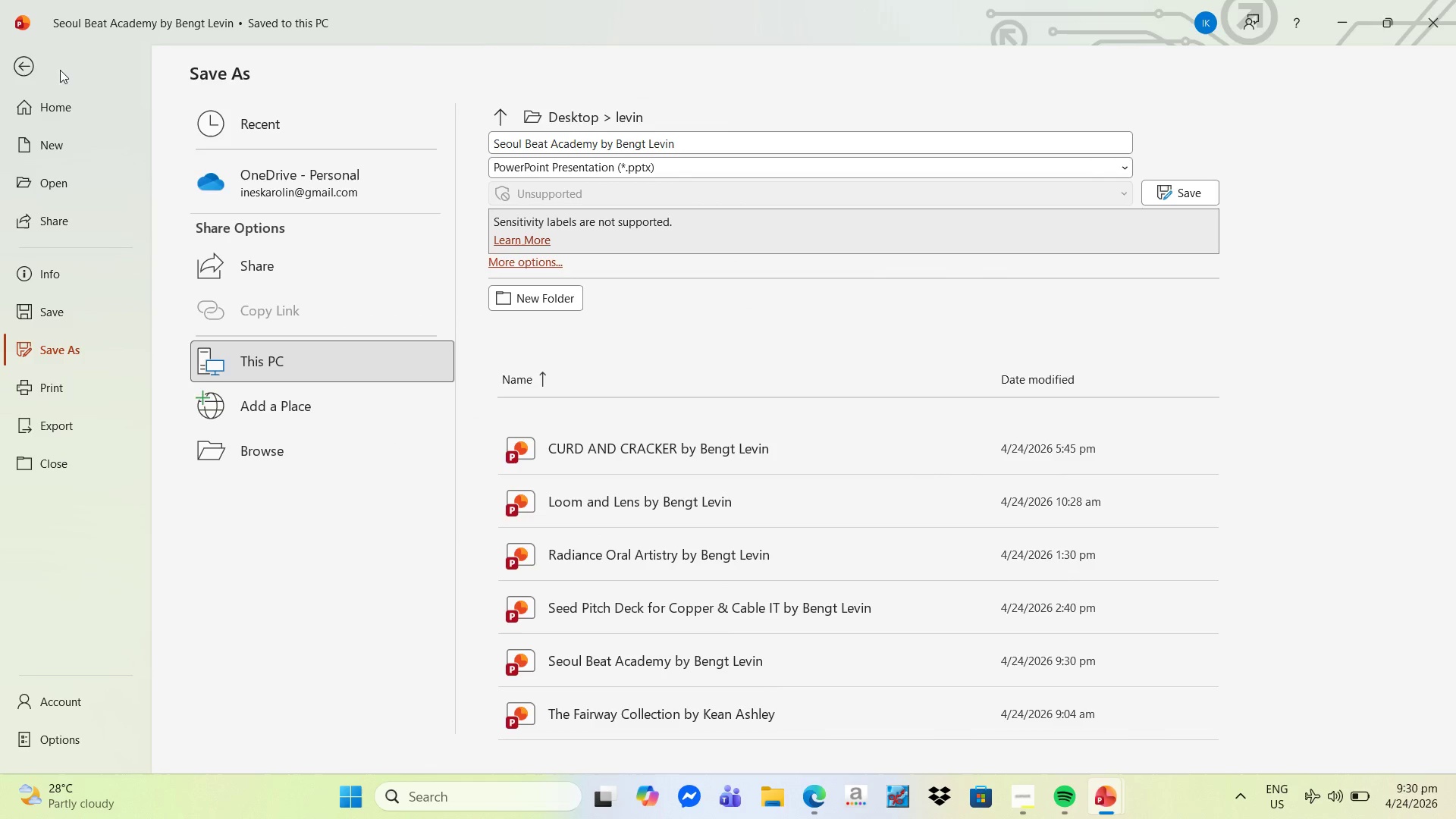 
left_click([17, 69])
 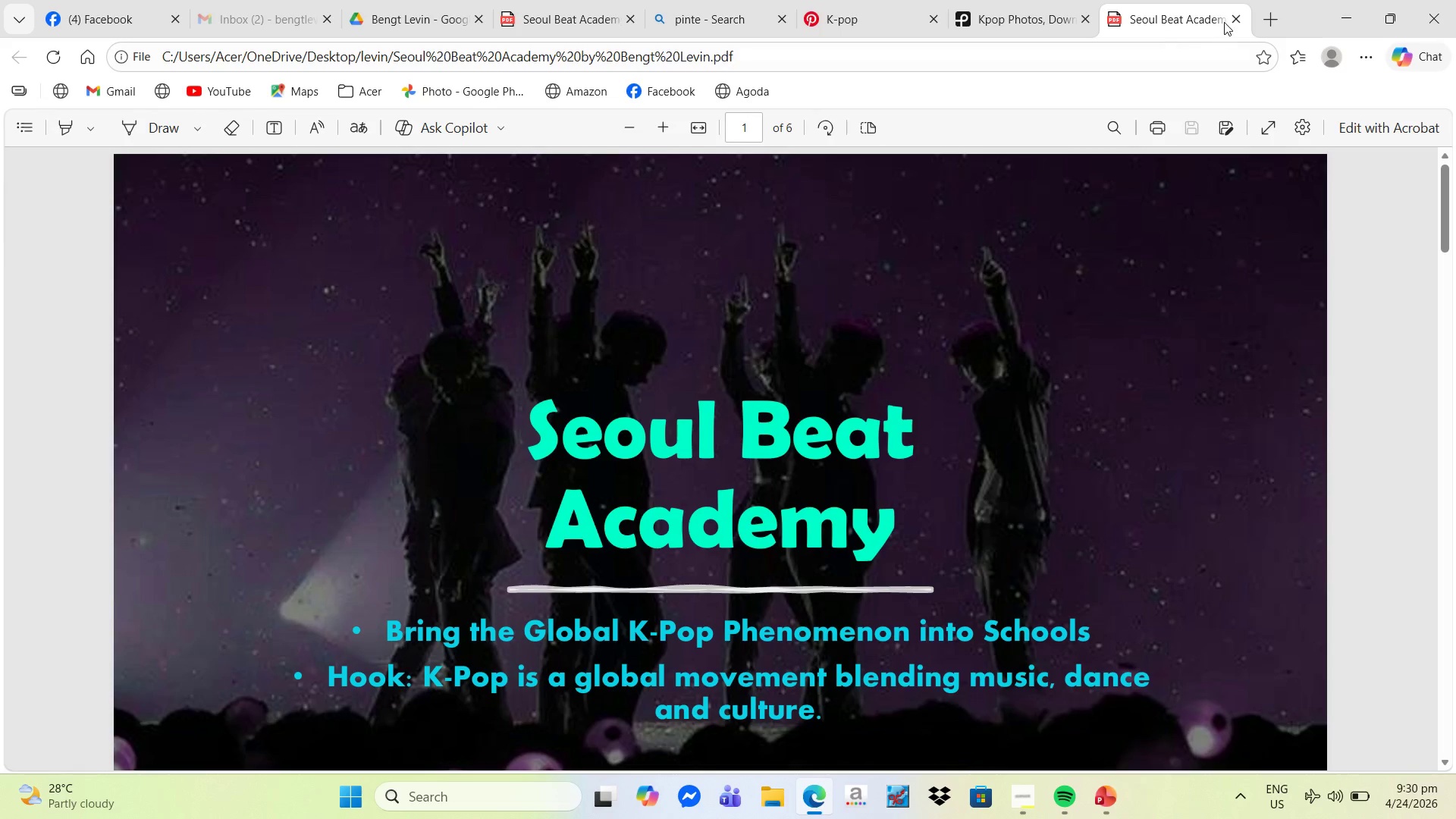 
scroll: coordinate [1021, 378], scroll_direction: down, amount: 44.0
 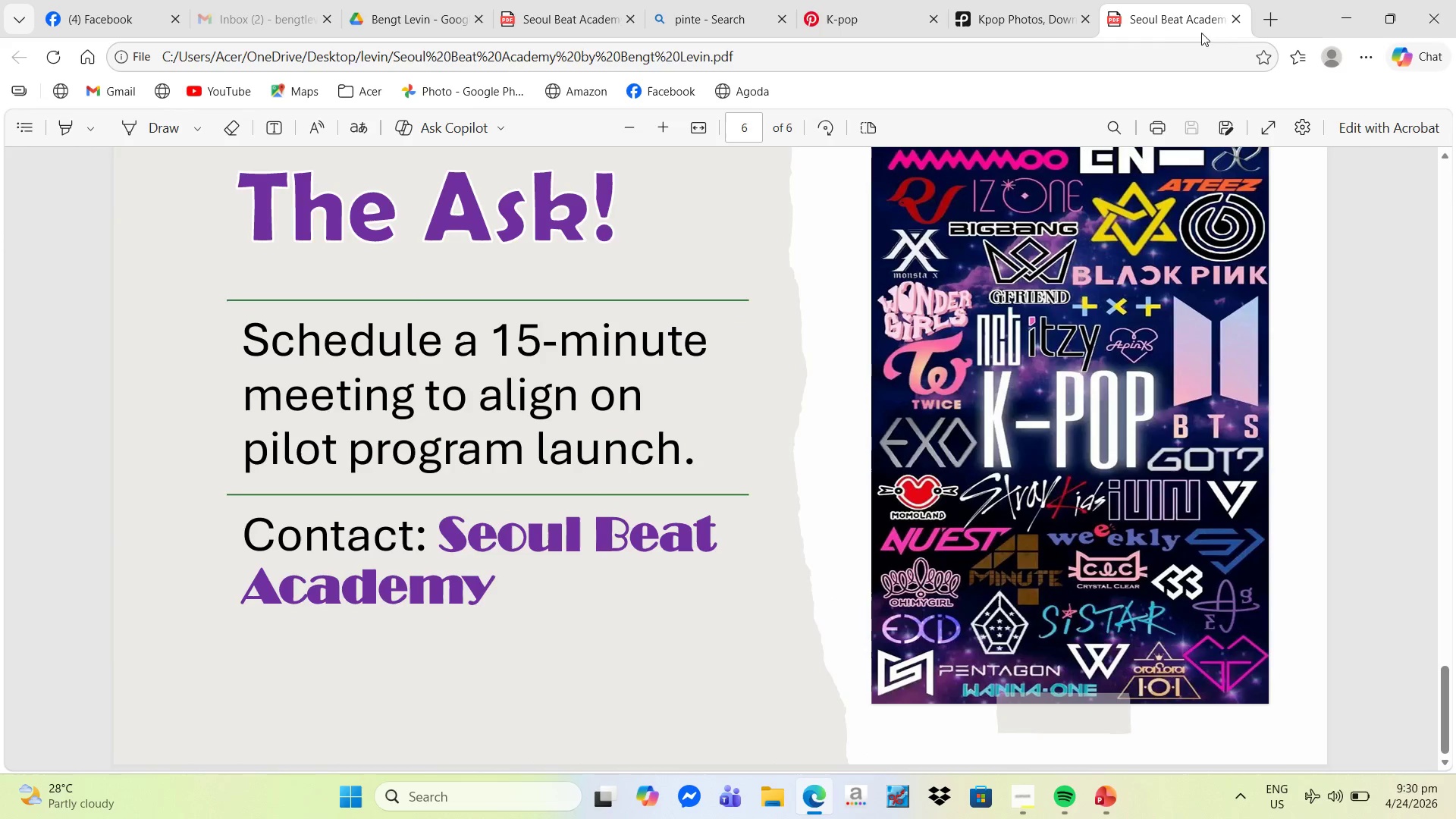 
left_click([1238, 19])
 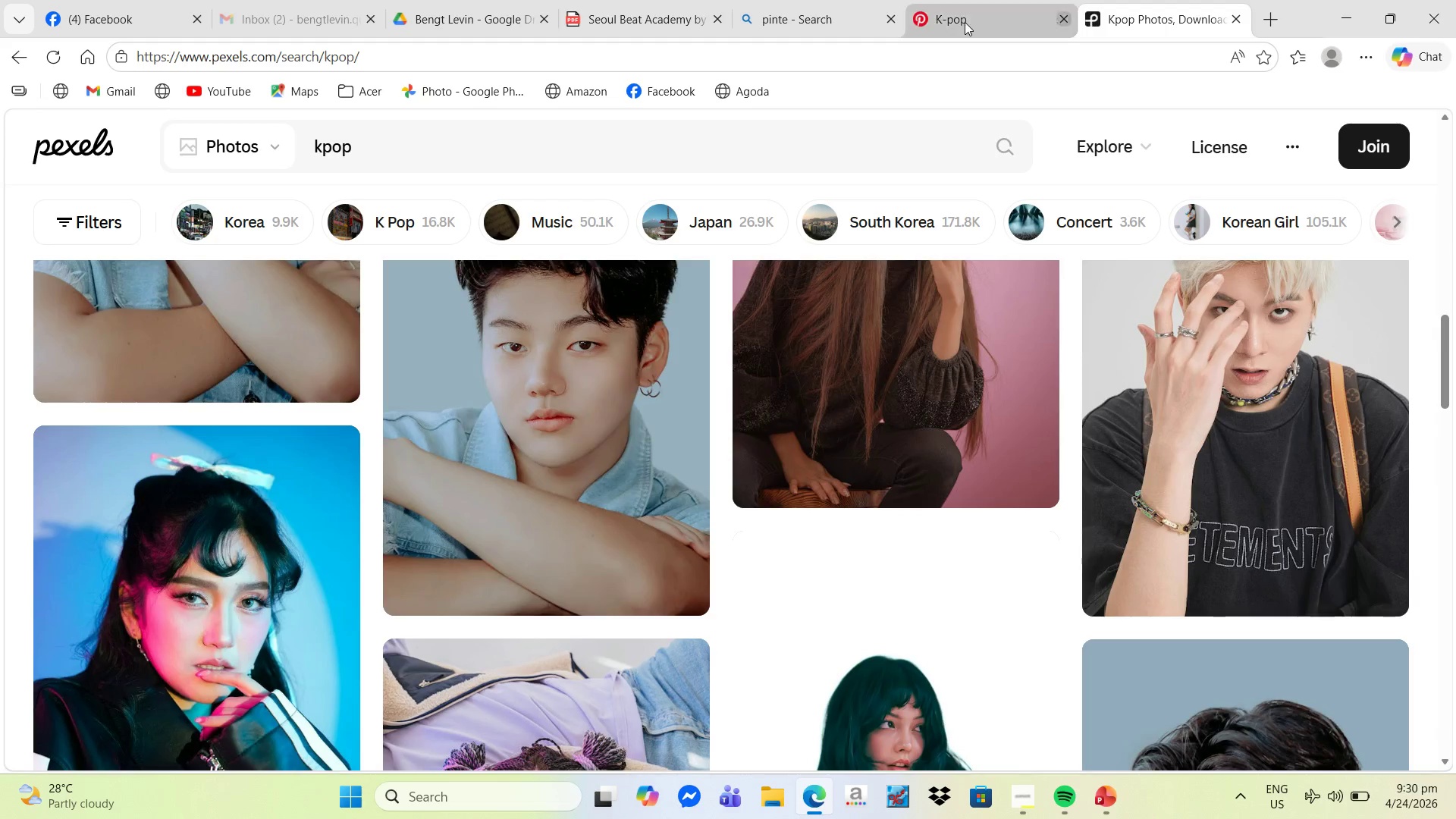 
left_click([512, 7])
 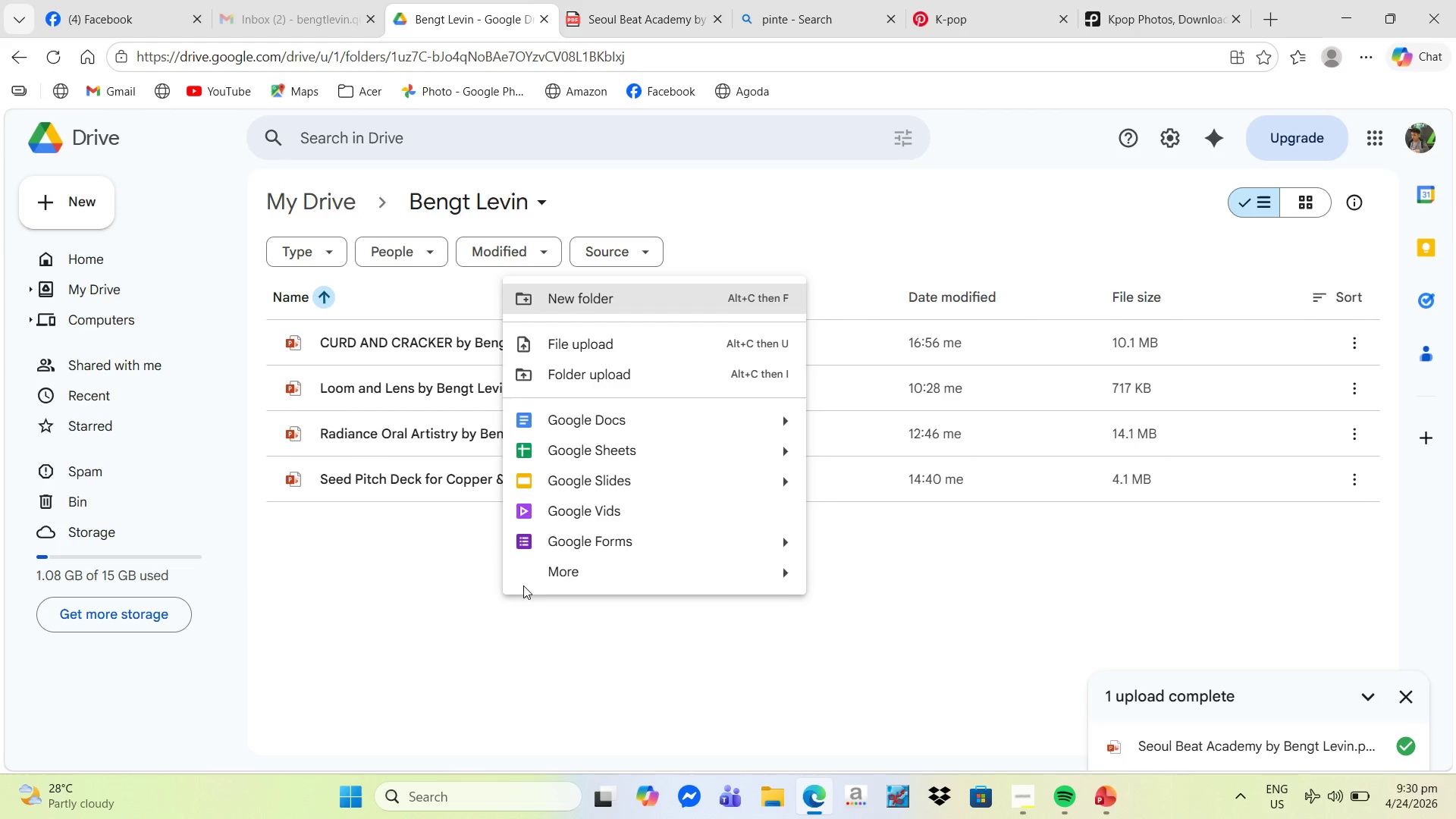 
left_click([613, 350])
 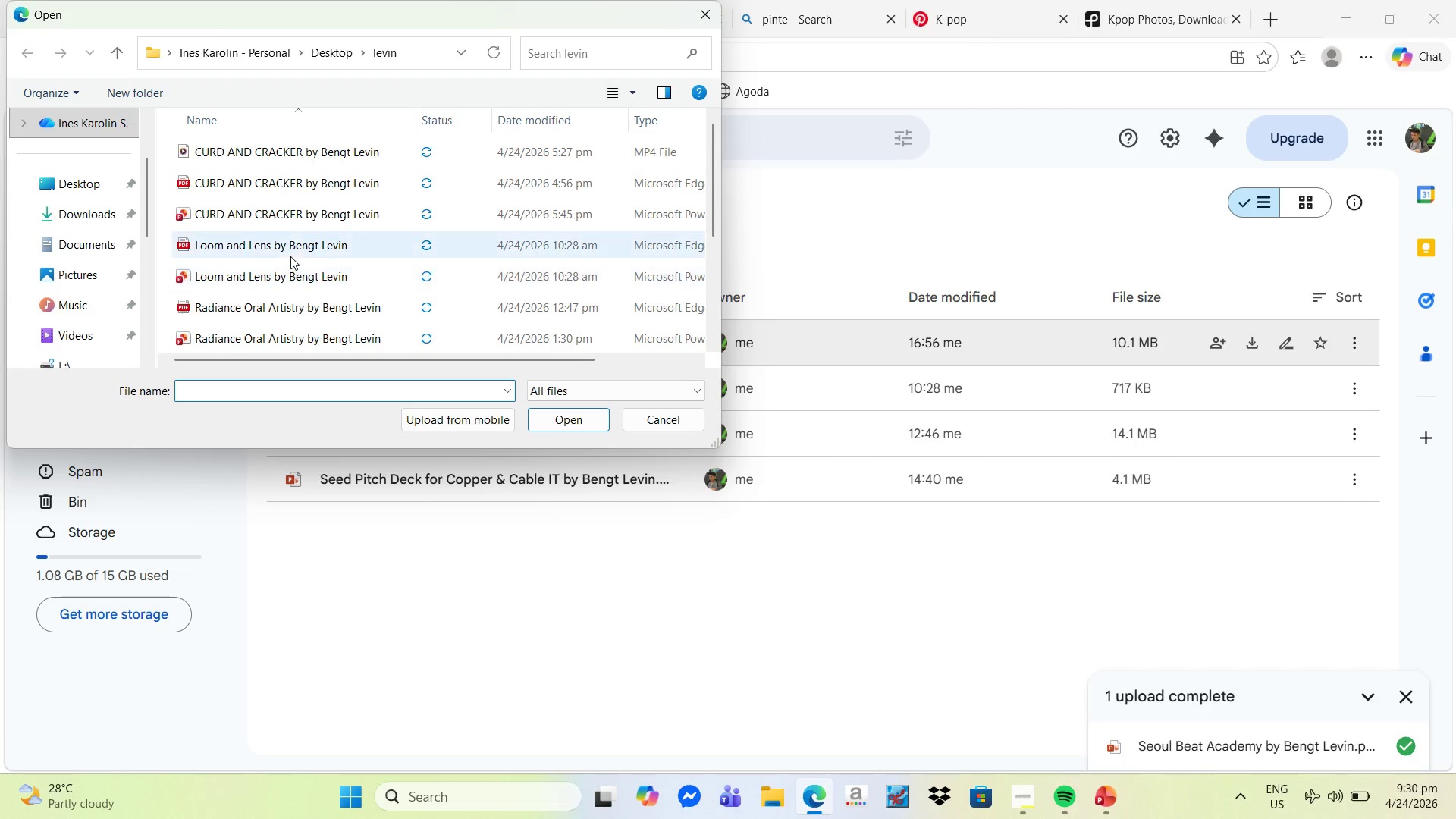 
scroll: coordinate [297, 287], scroll_direction: down, amount: 3.0
 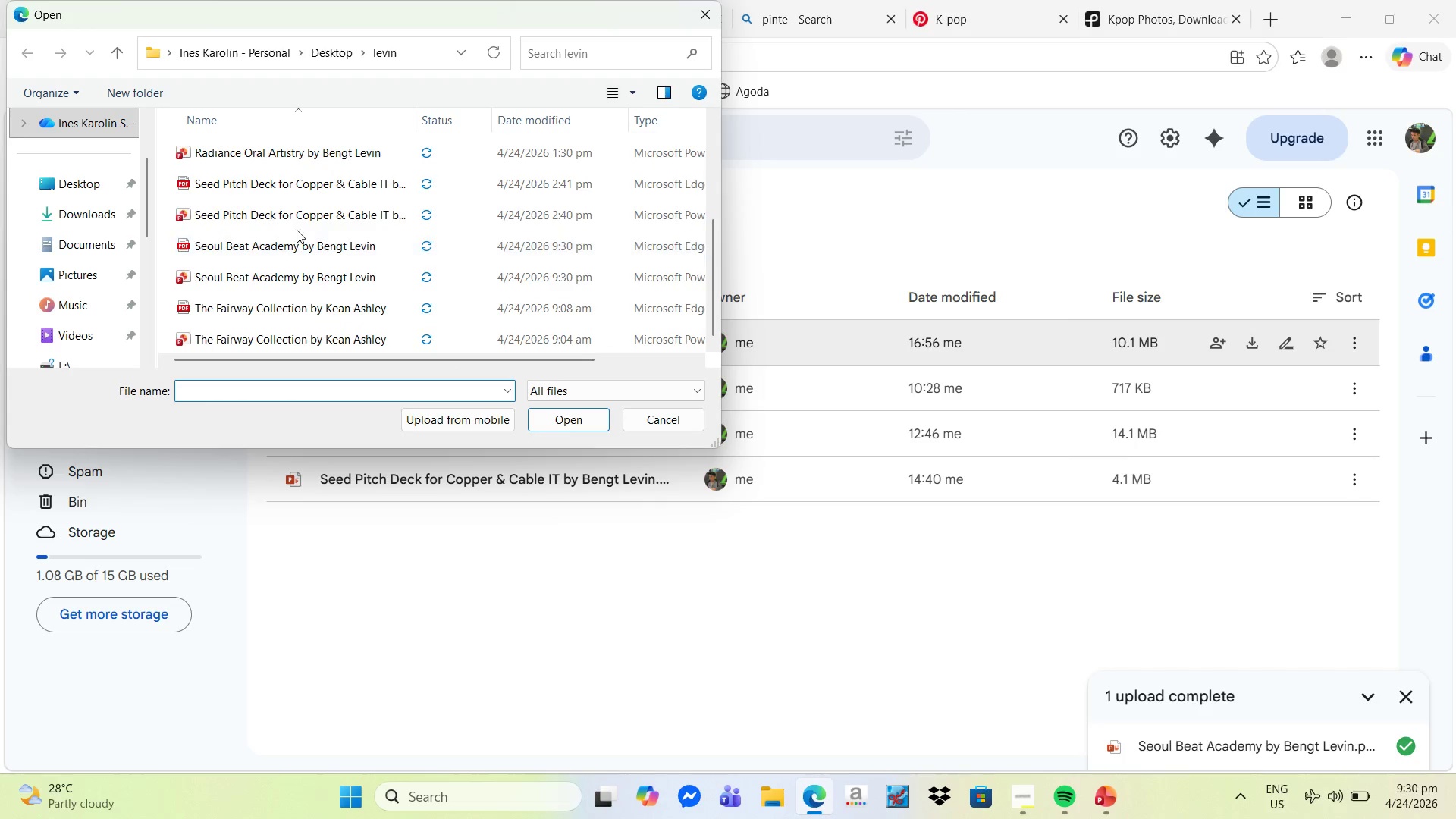 
left_click([311, 224])
 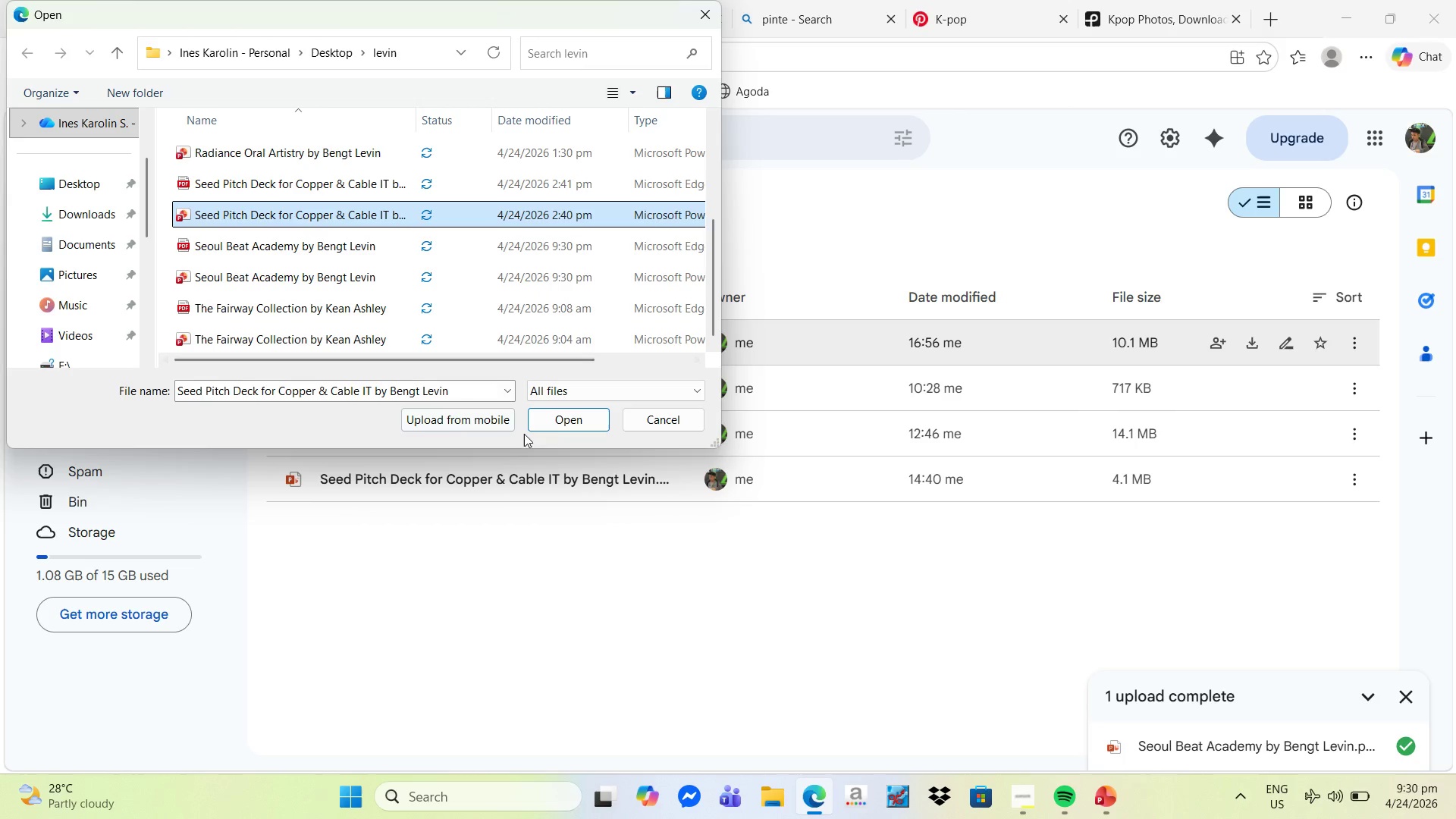 
left_click([562, 419])
 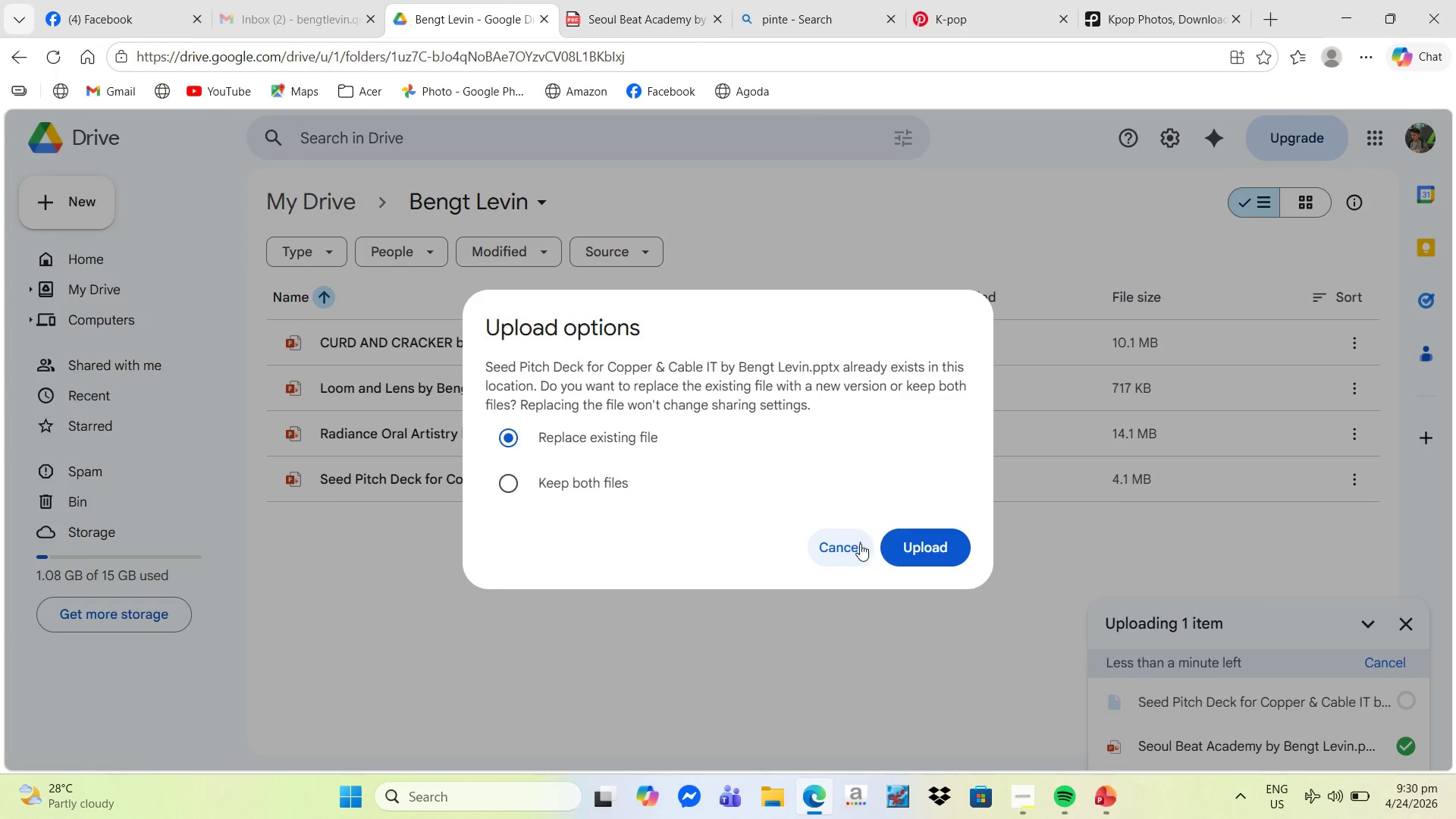 
wait(6.16)
 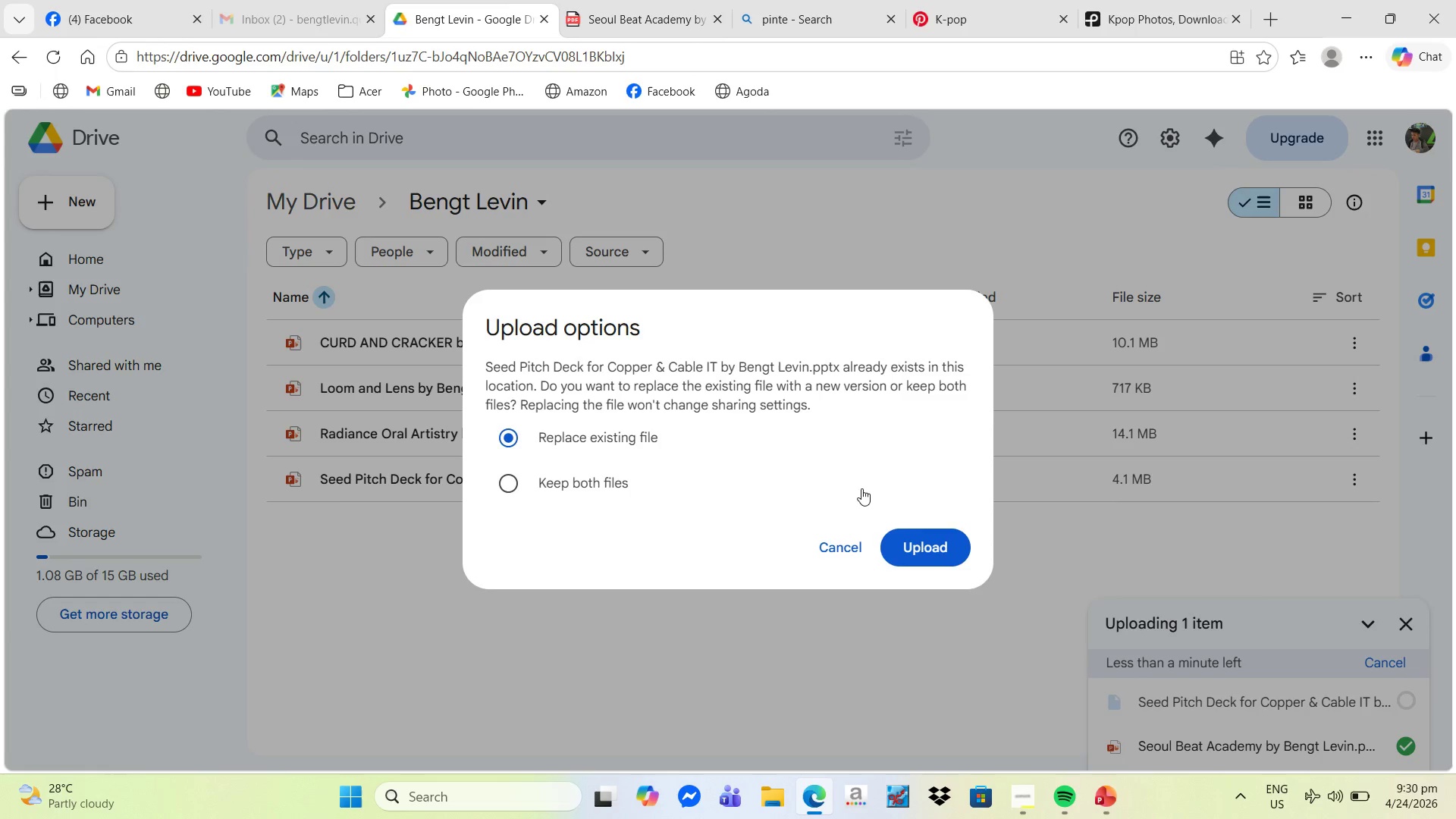 
right_click([582, 547])
 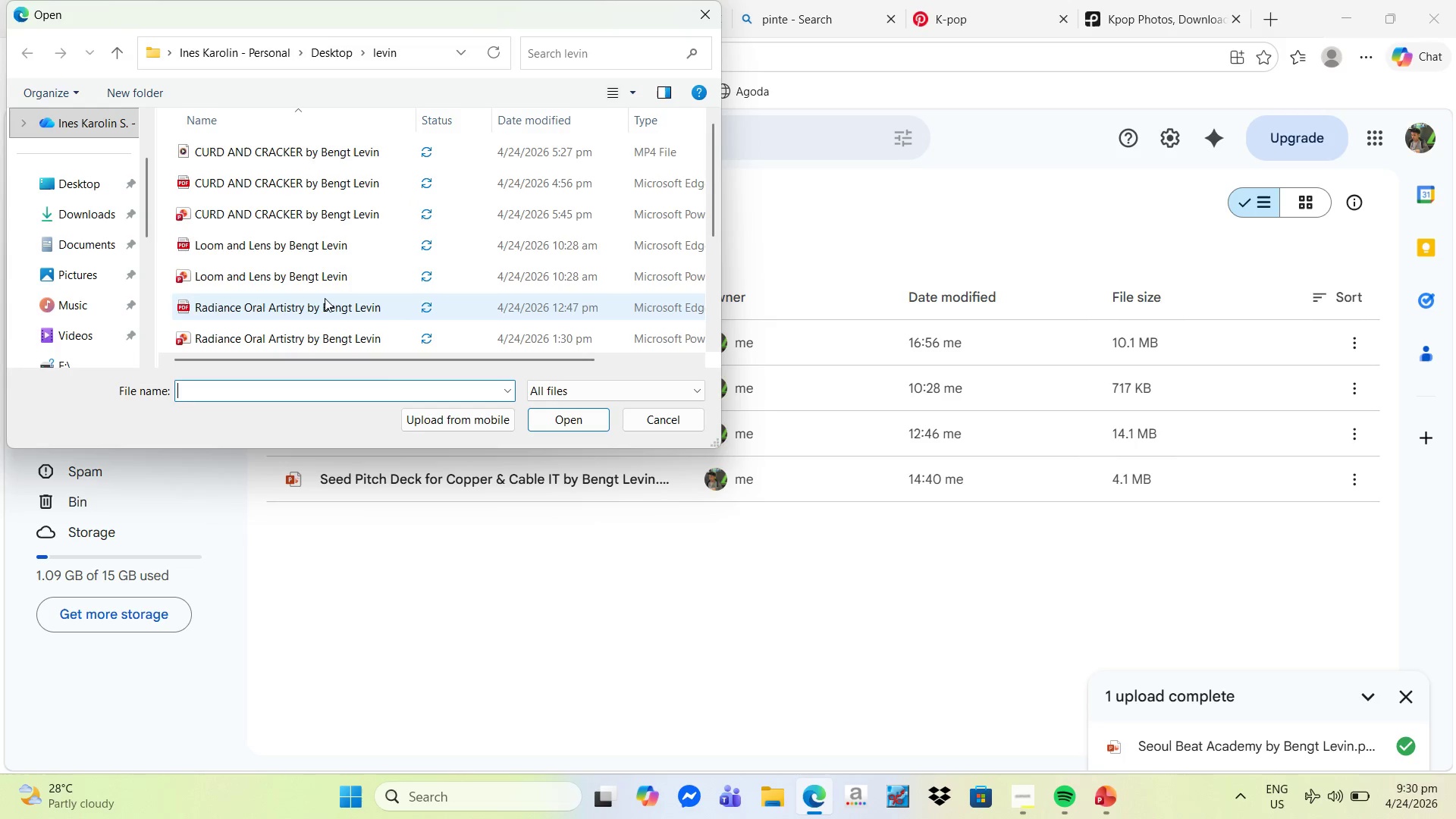 
scroll: coordinate [274, 308], scroll_direction: down, amount: 5.0
 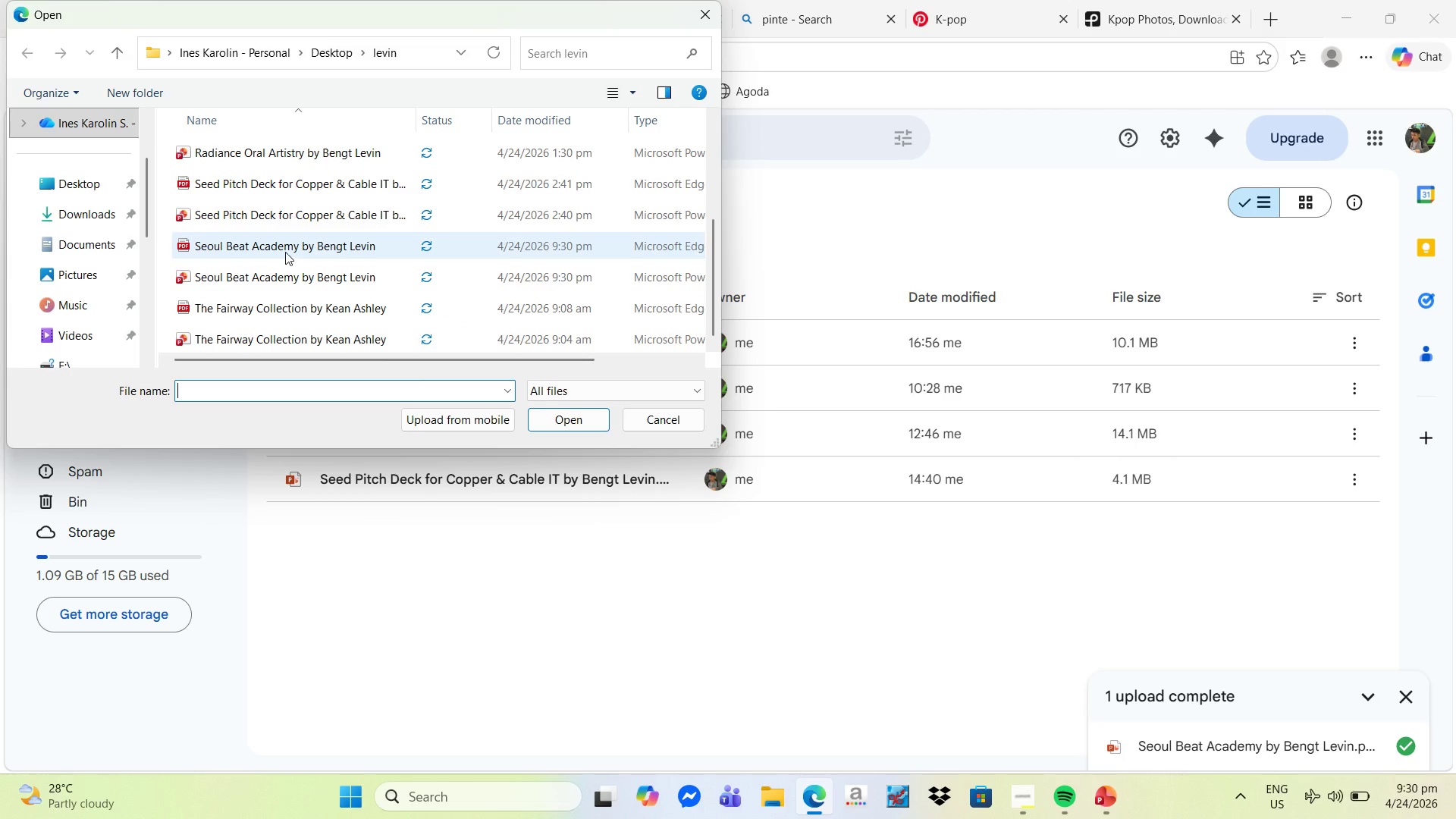 
left_click([256, 268])
 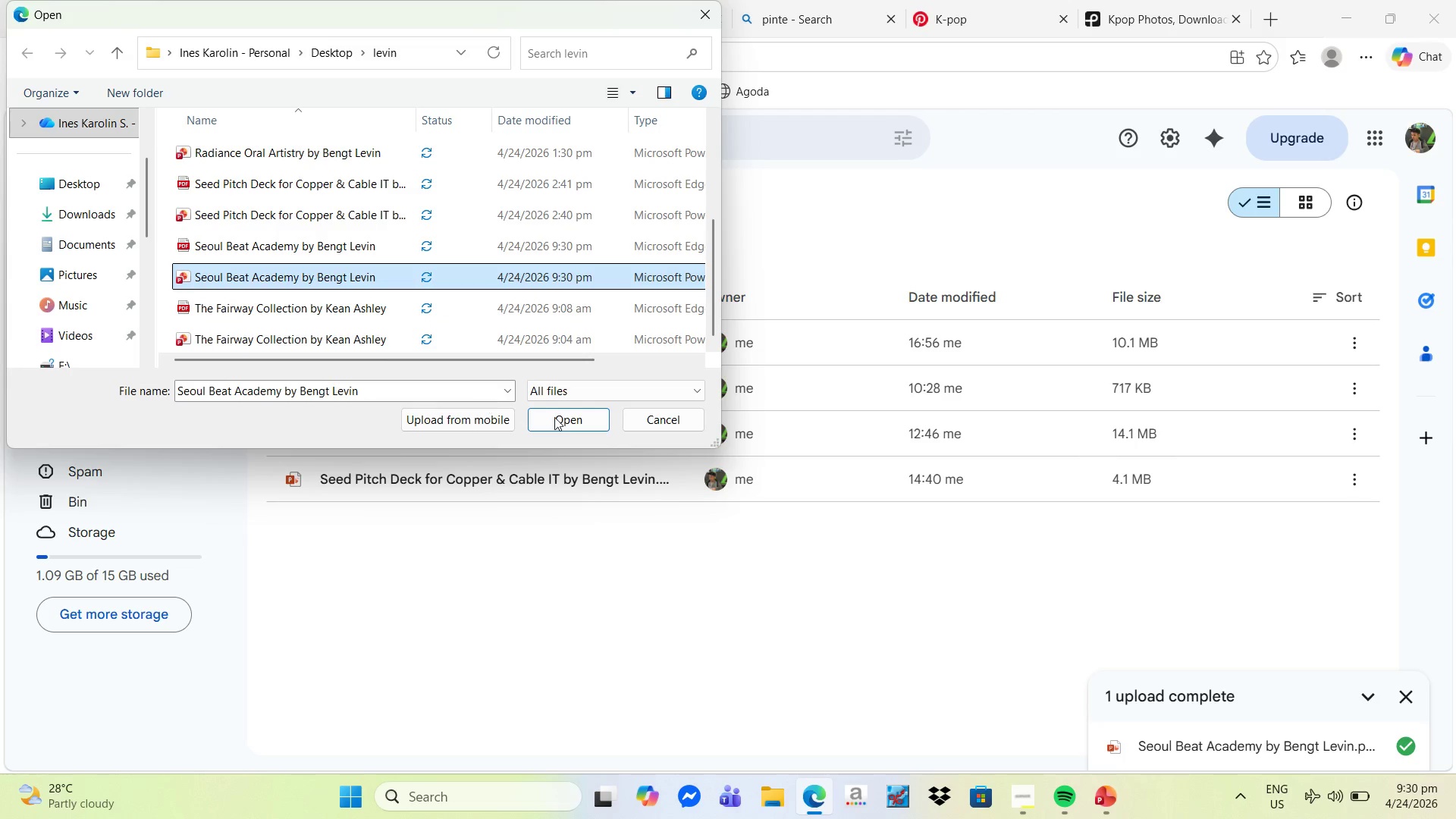 
left_click([566, 419])
 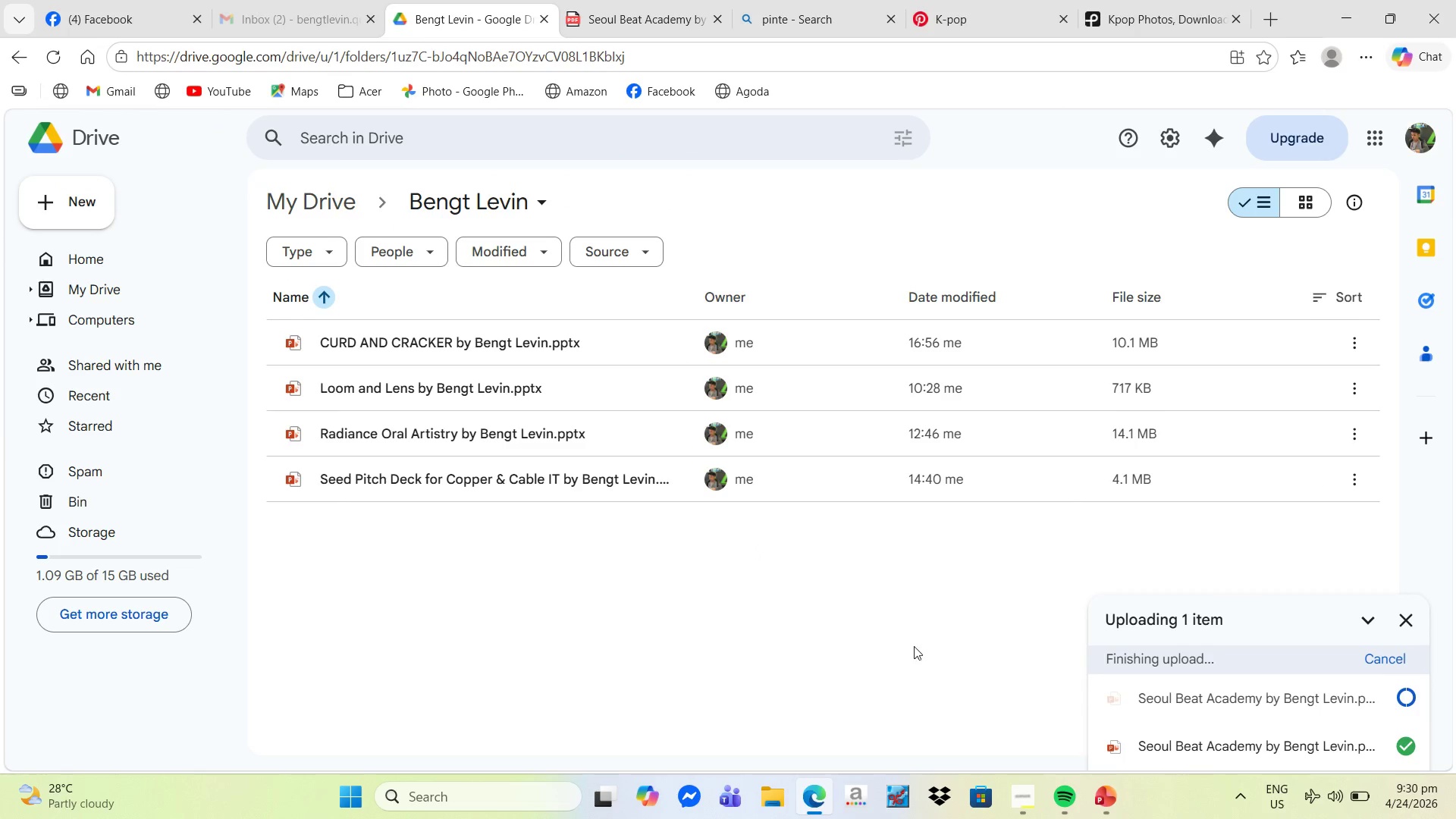 
left_click([711, 14])
 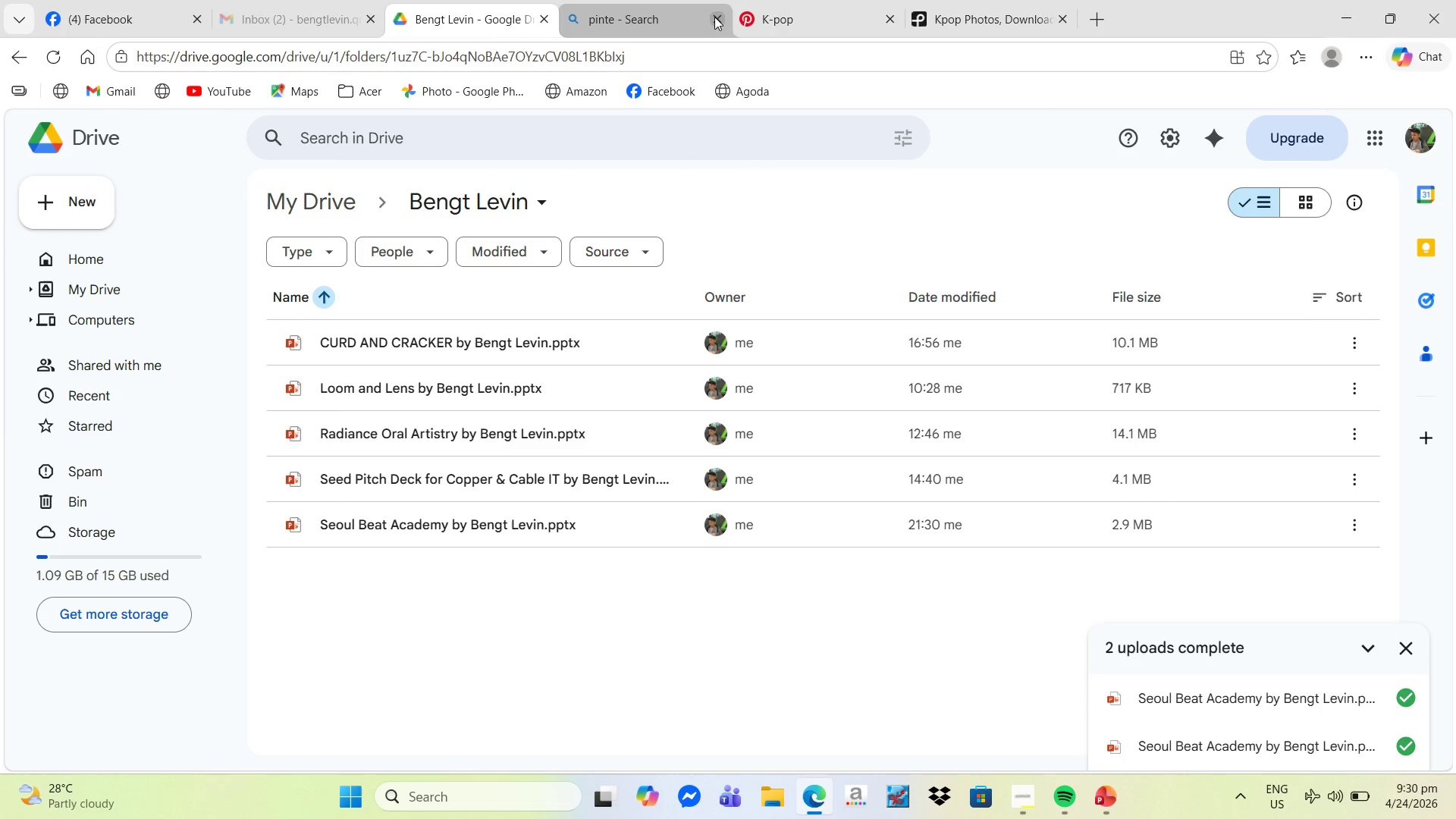 
left_click([714, 17])
 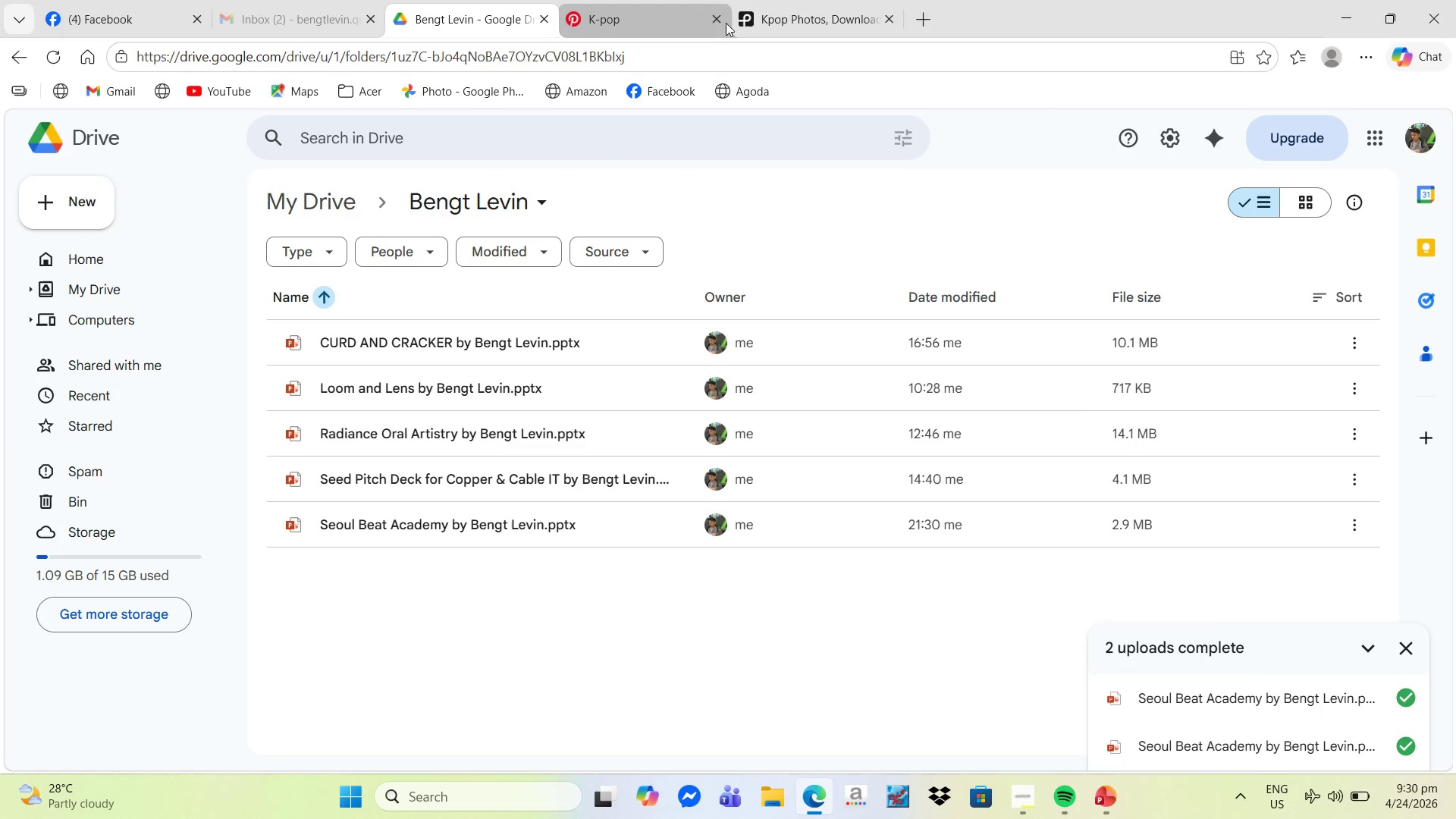 
left_click([717, 20])
 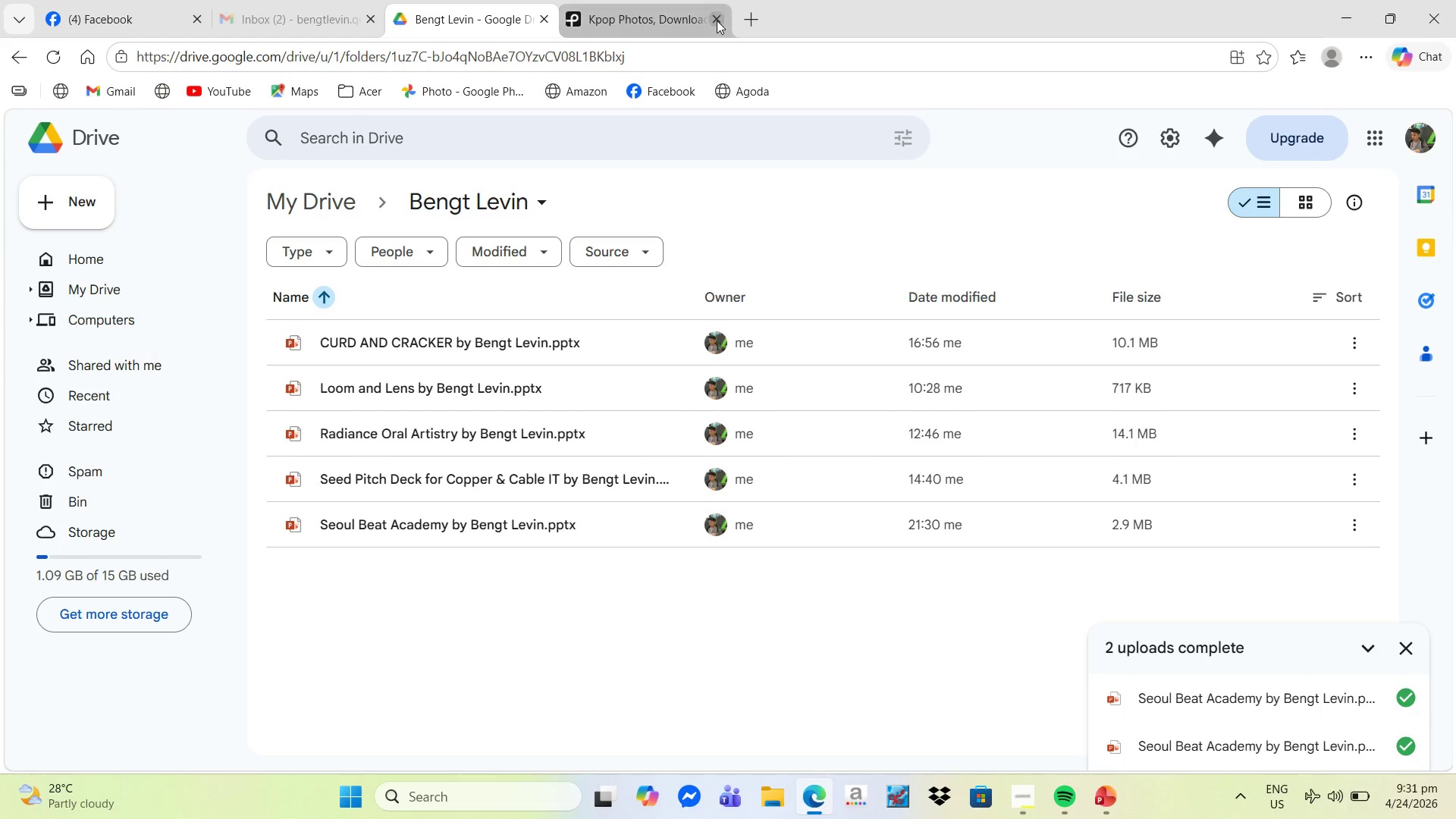 
left_click([720, 19])
 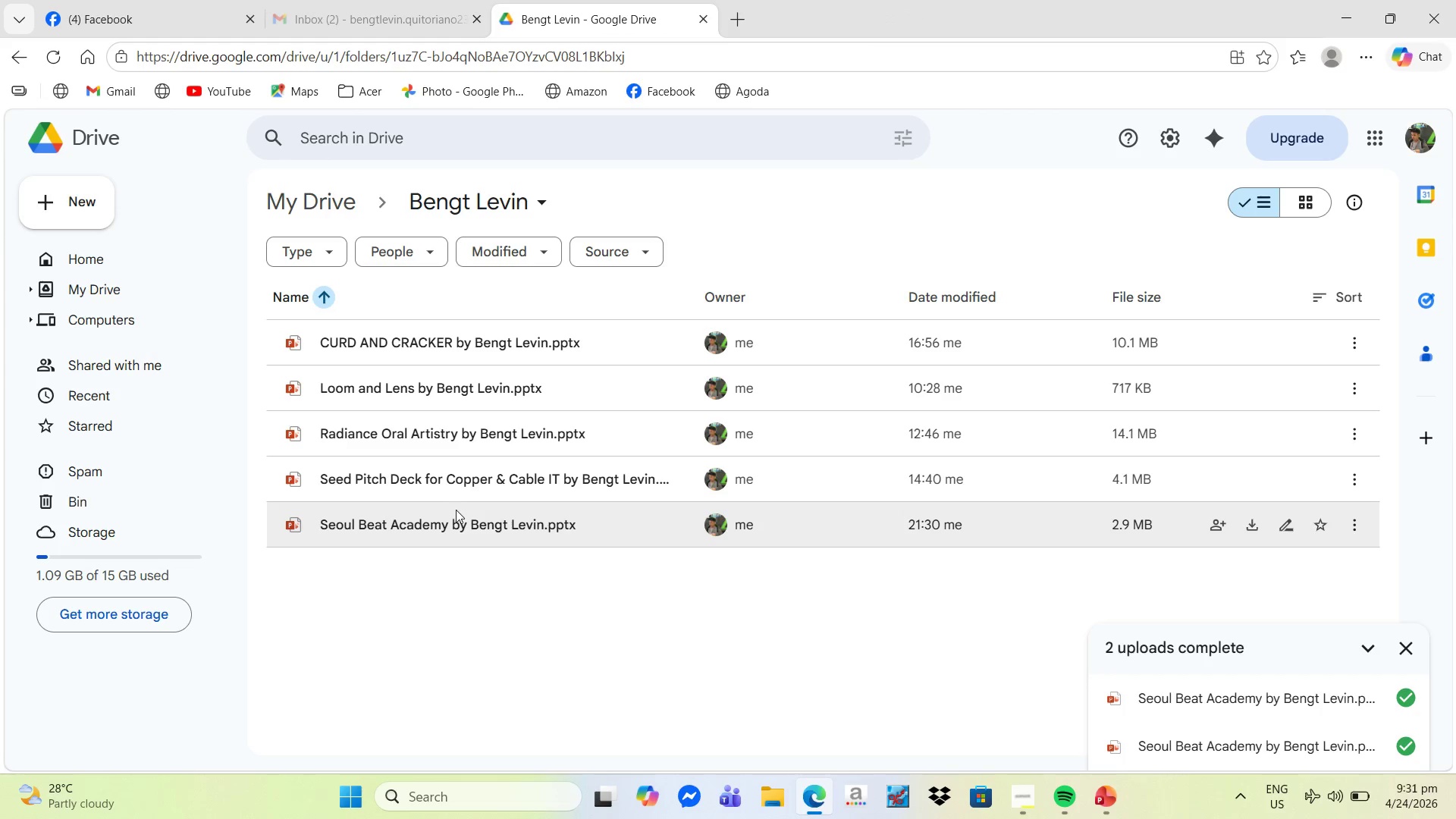 